 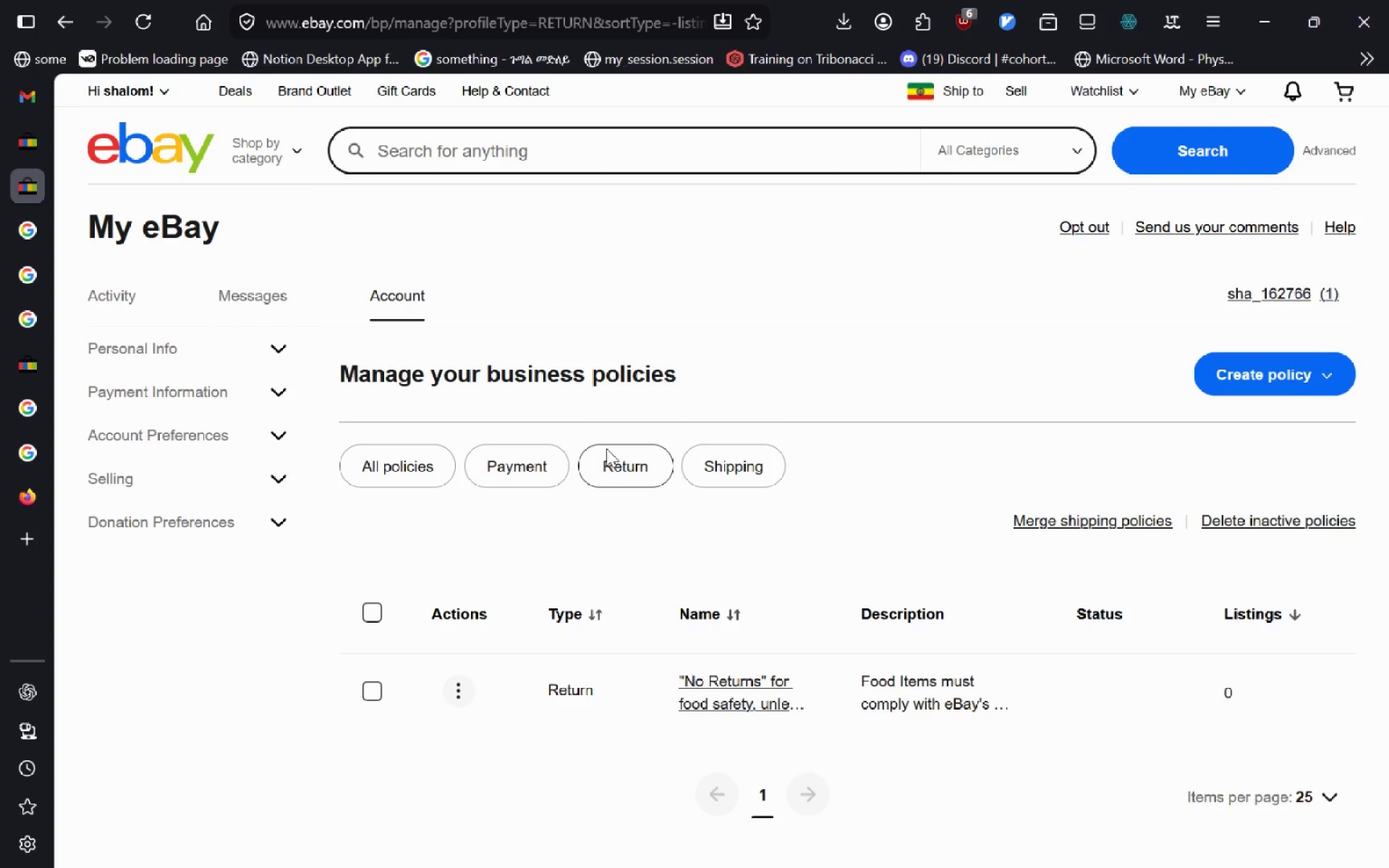 
left_click([1342, 380])
 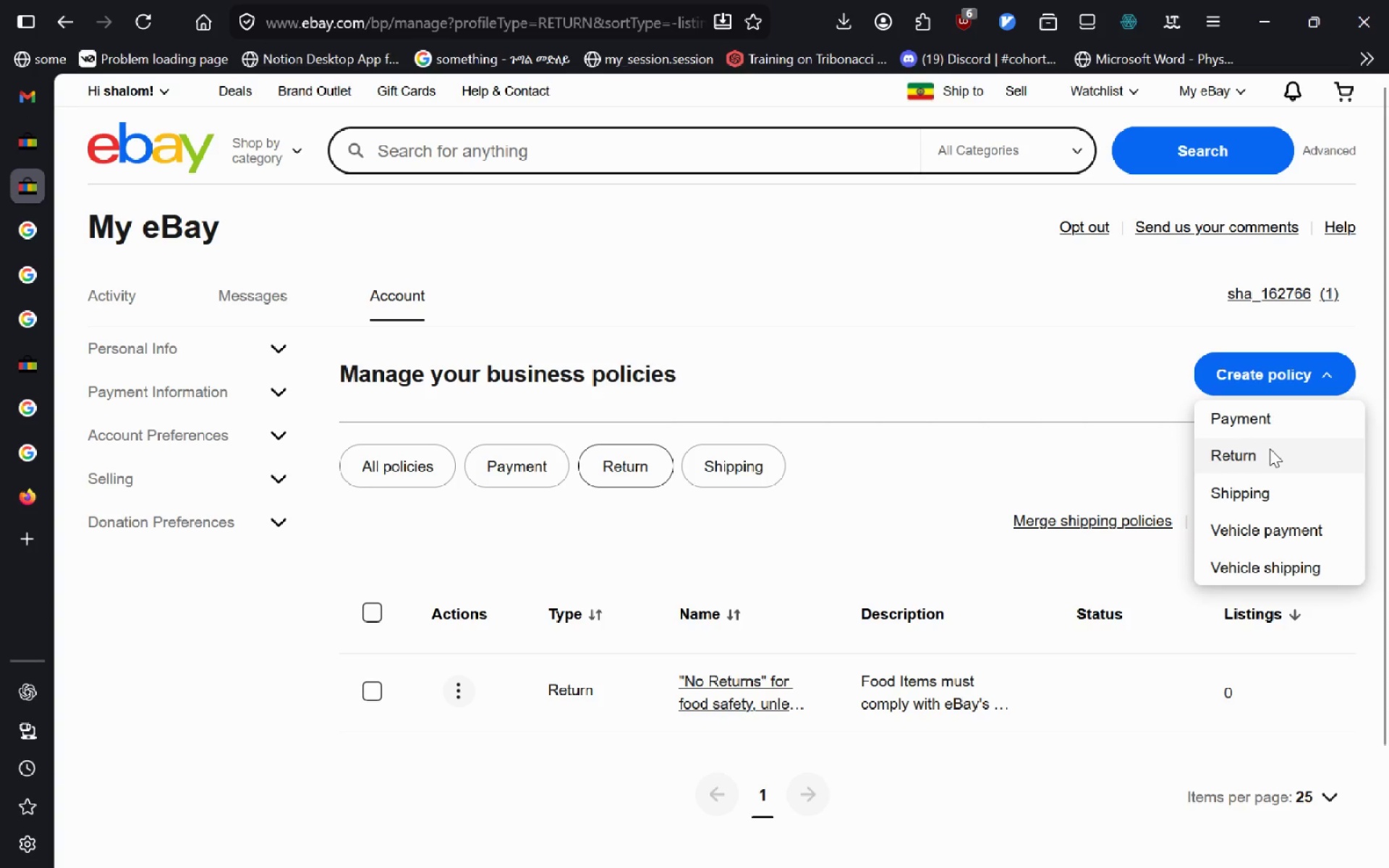 
left_click([1270, 448])
 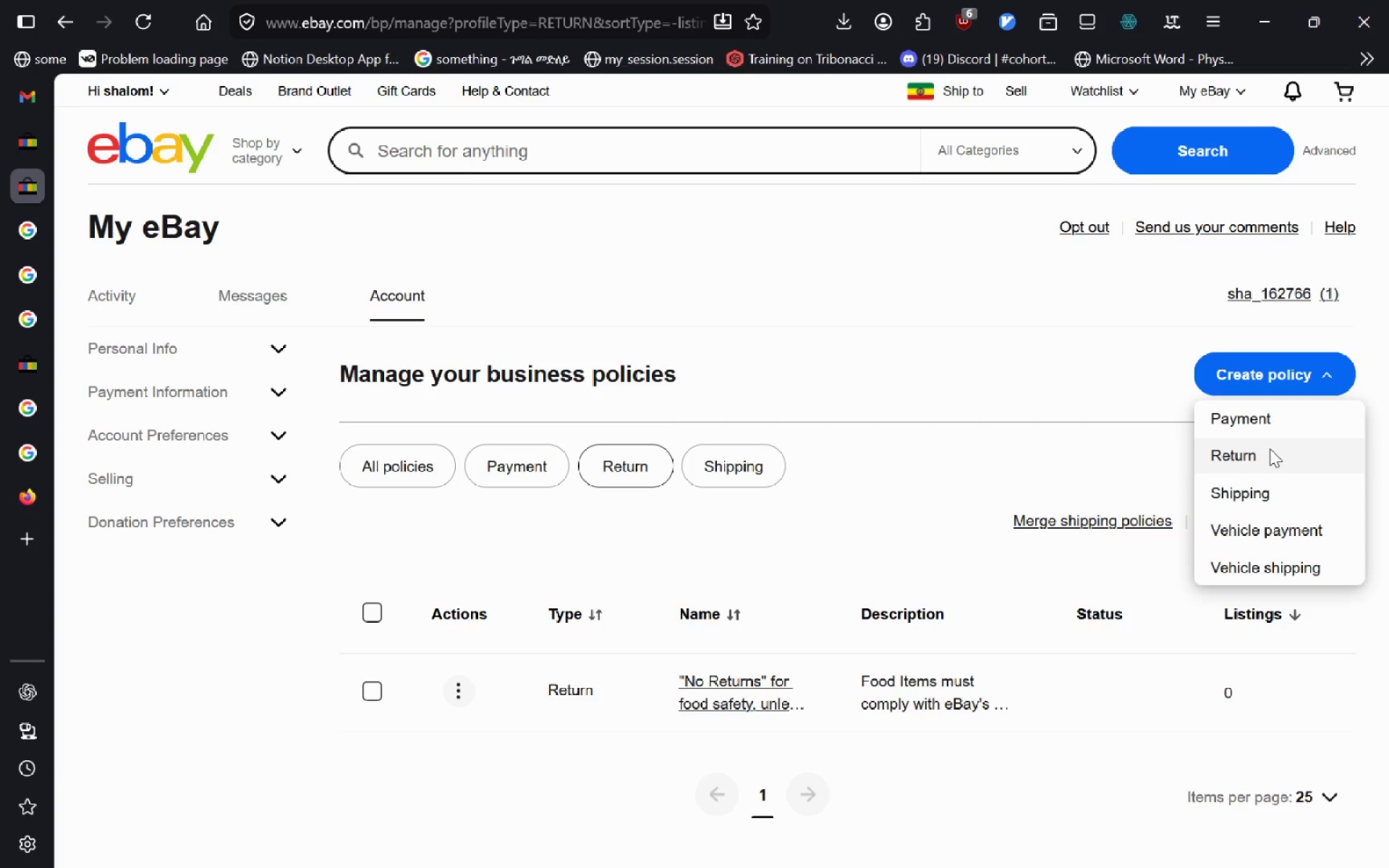 
left_click([1270, 448])
 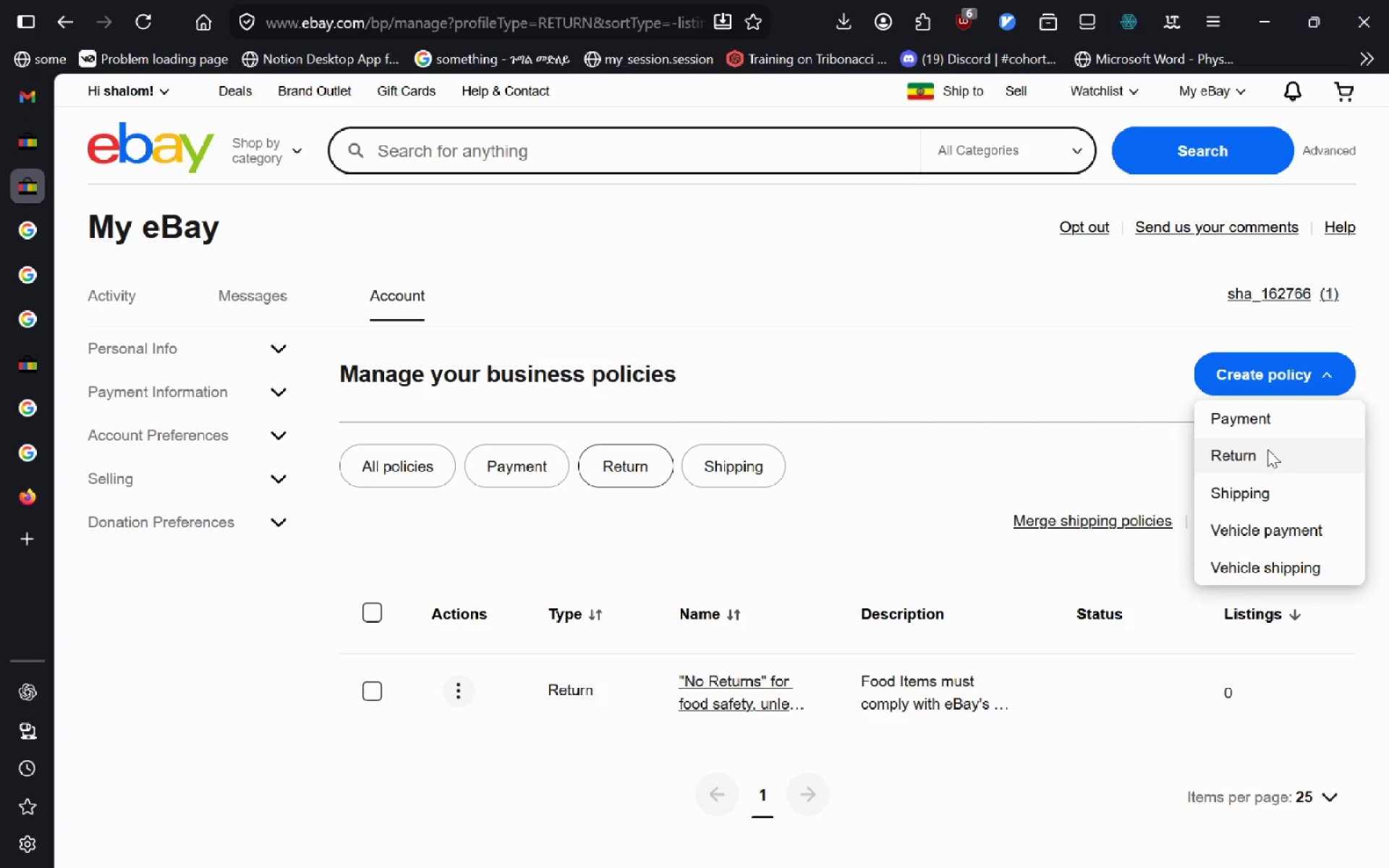 
left_click([1254, 451])
 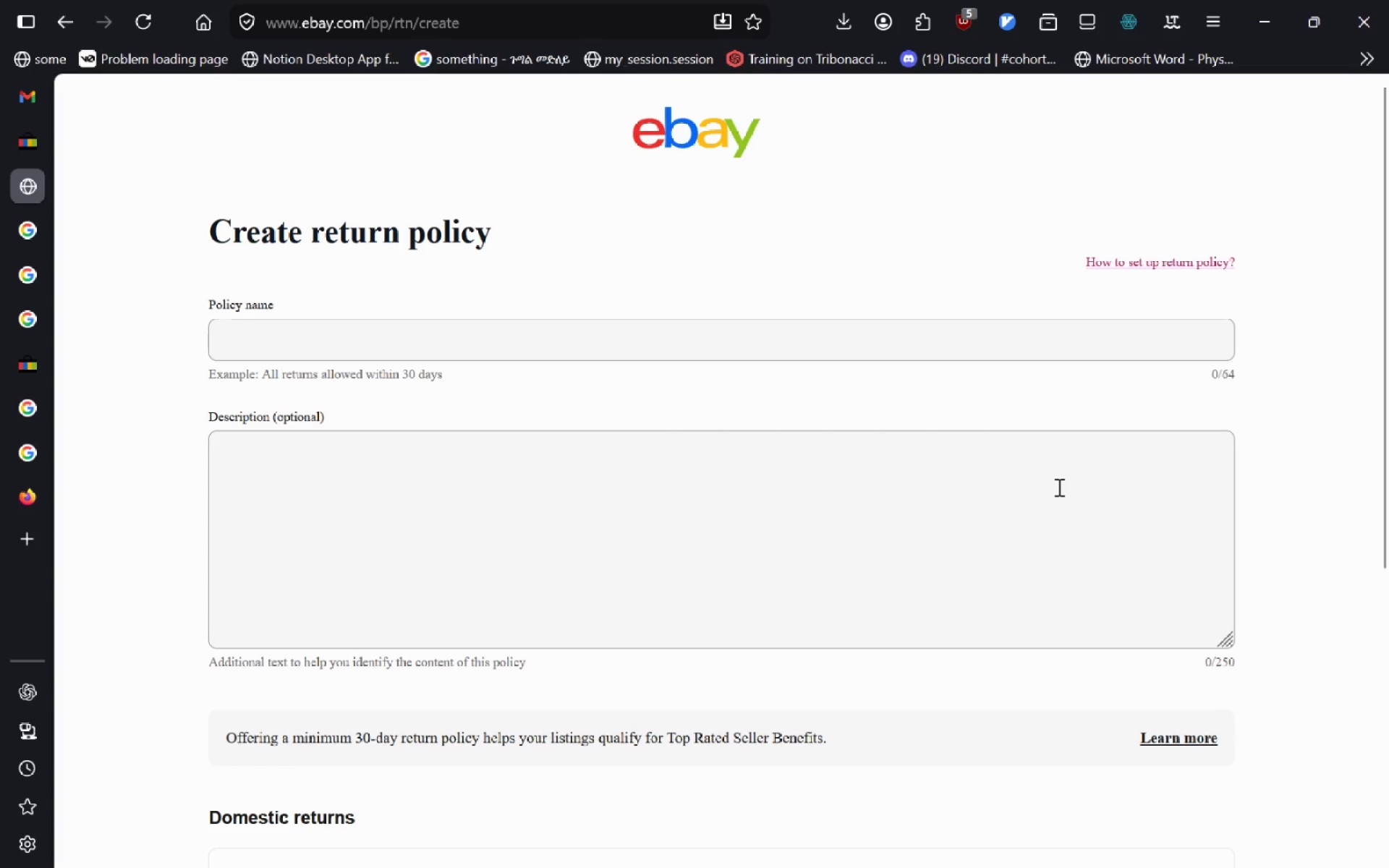 
wait(7.72)
 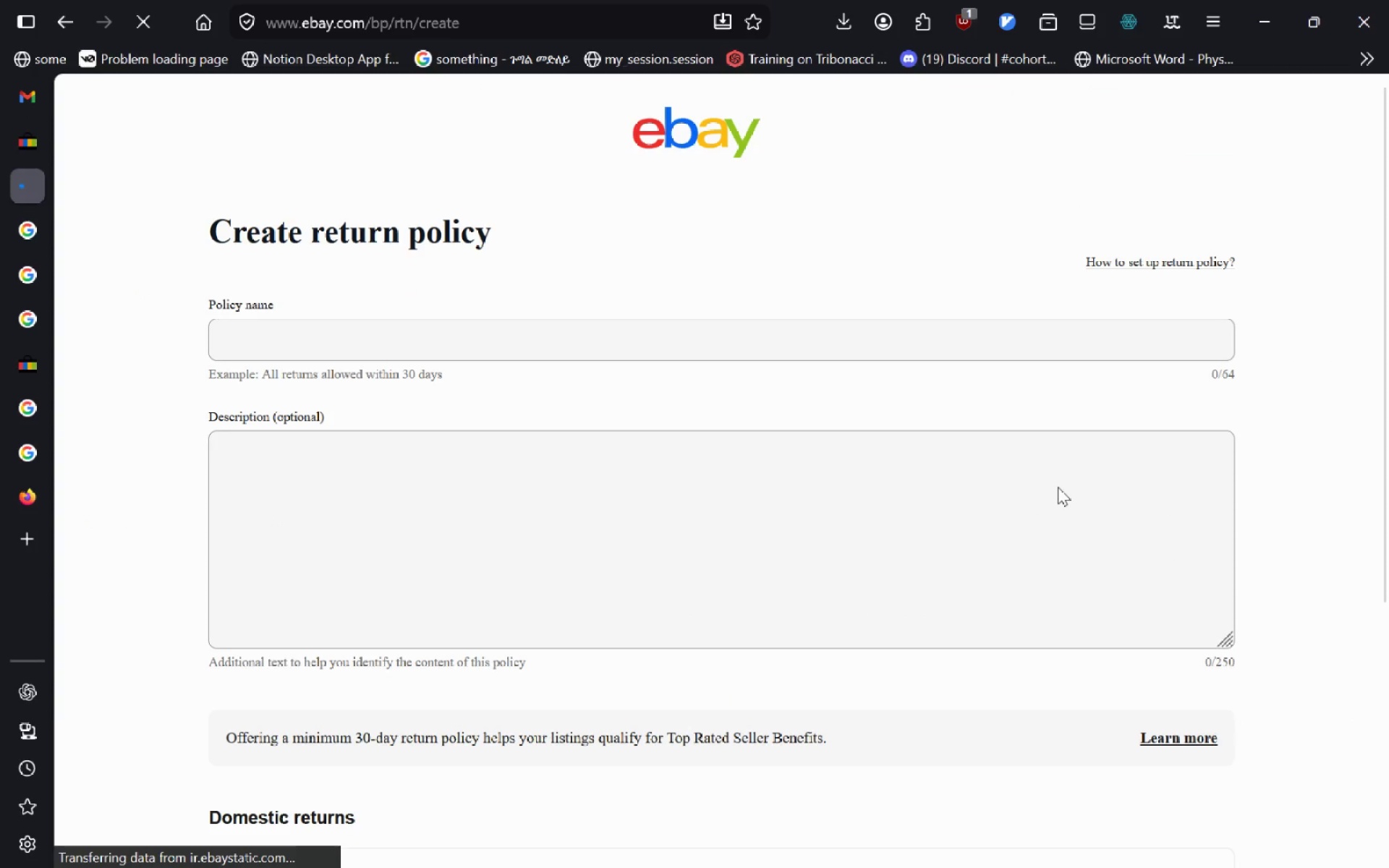 
left_click([717, 336])
 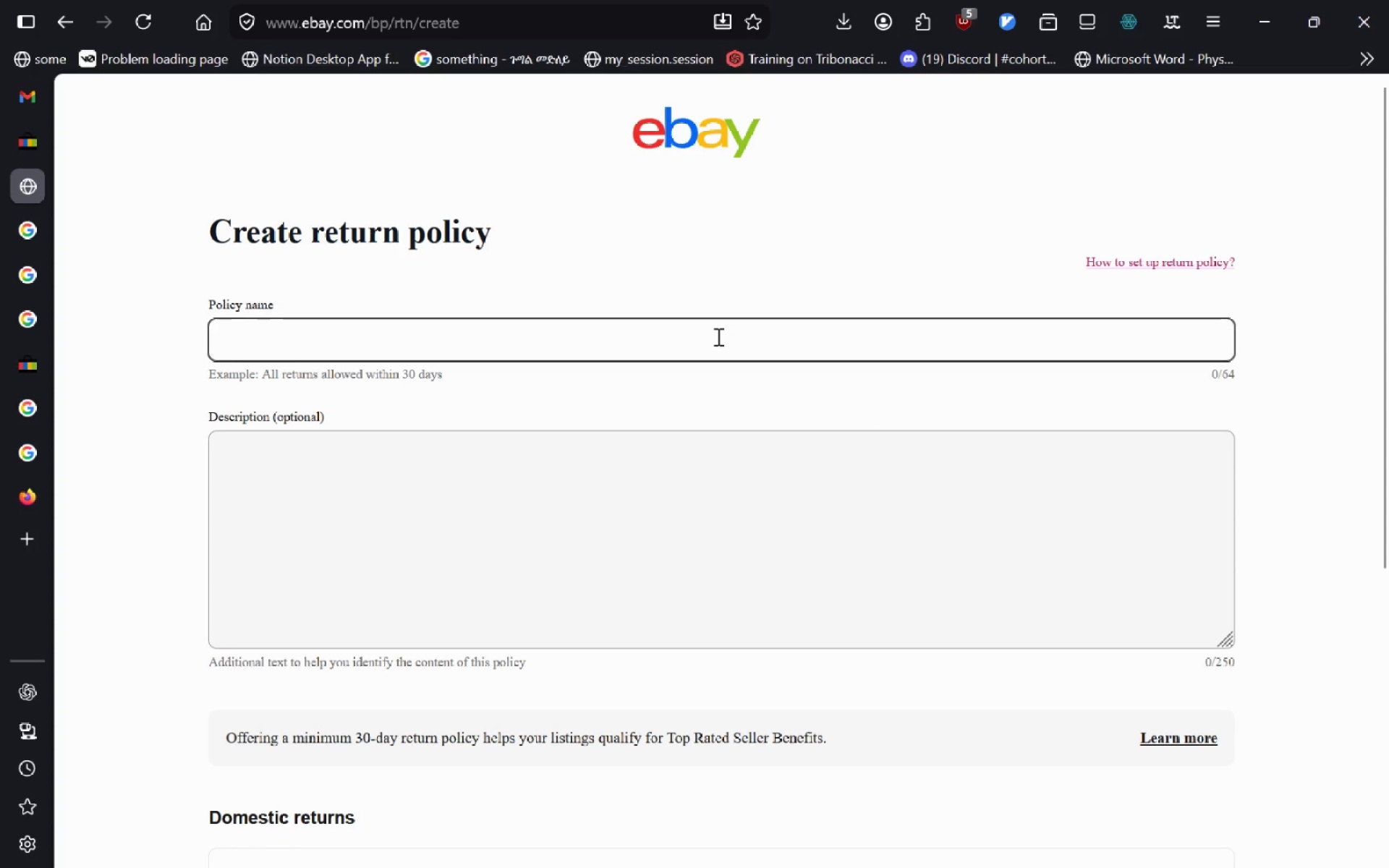 
type(2)
key(Backspace)
type(3-day return)
 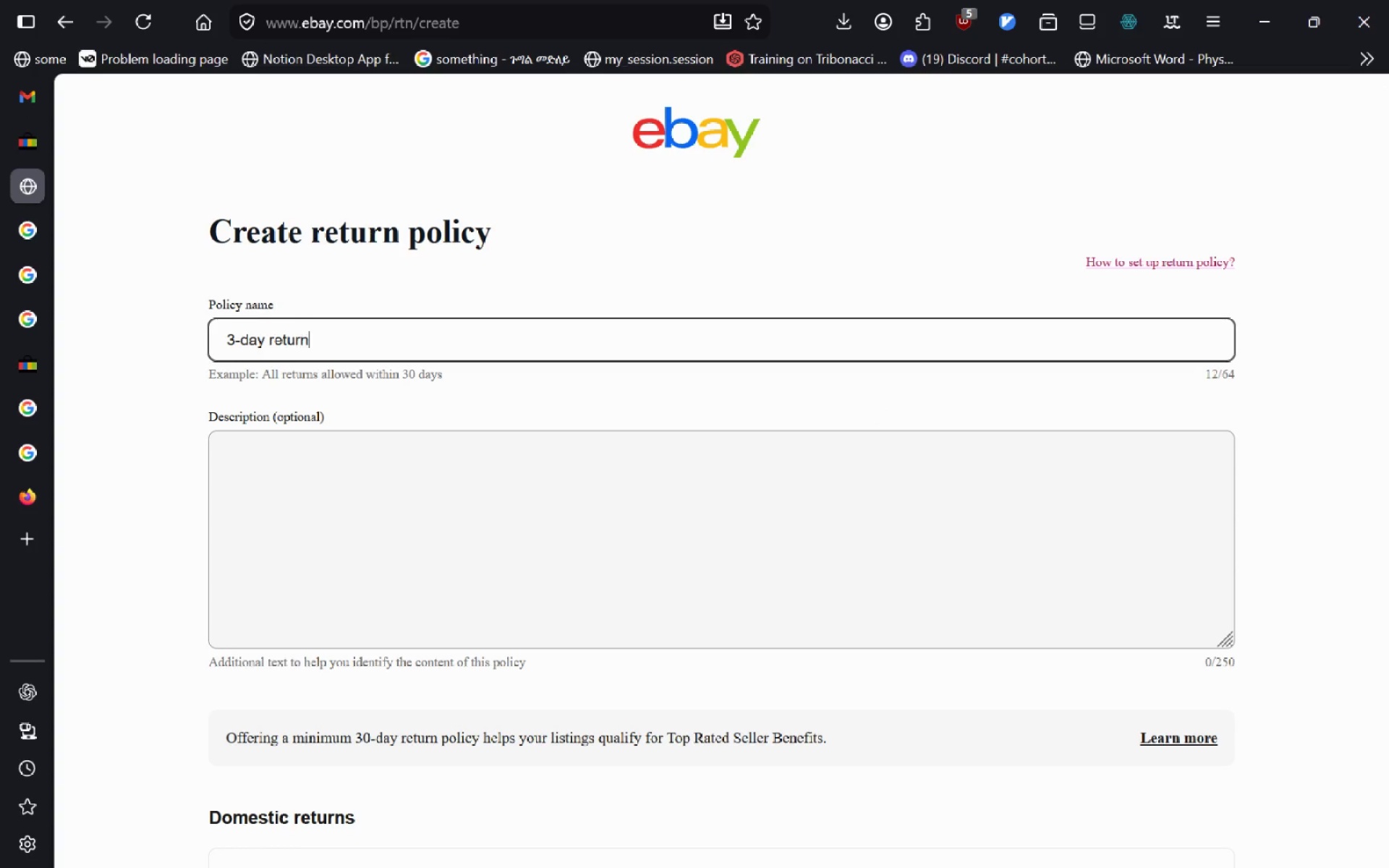 
key(Alt+AltLeft)
 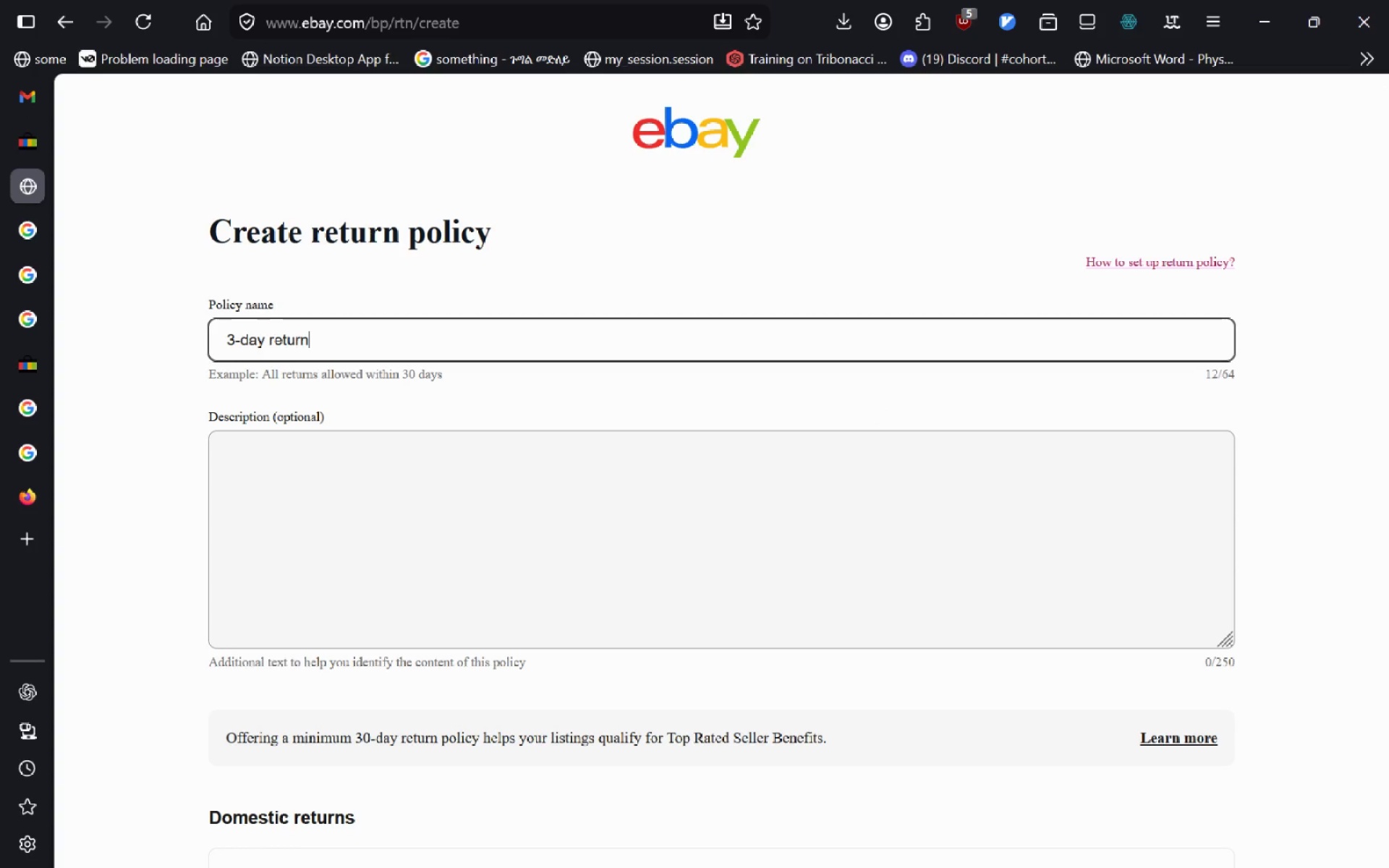 
key(Alt+Tab)